 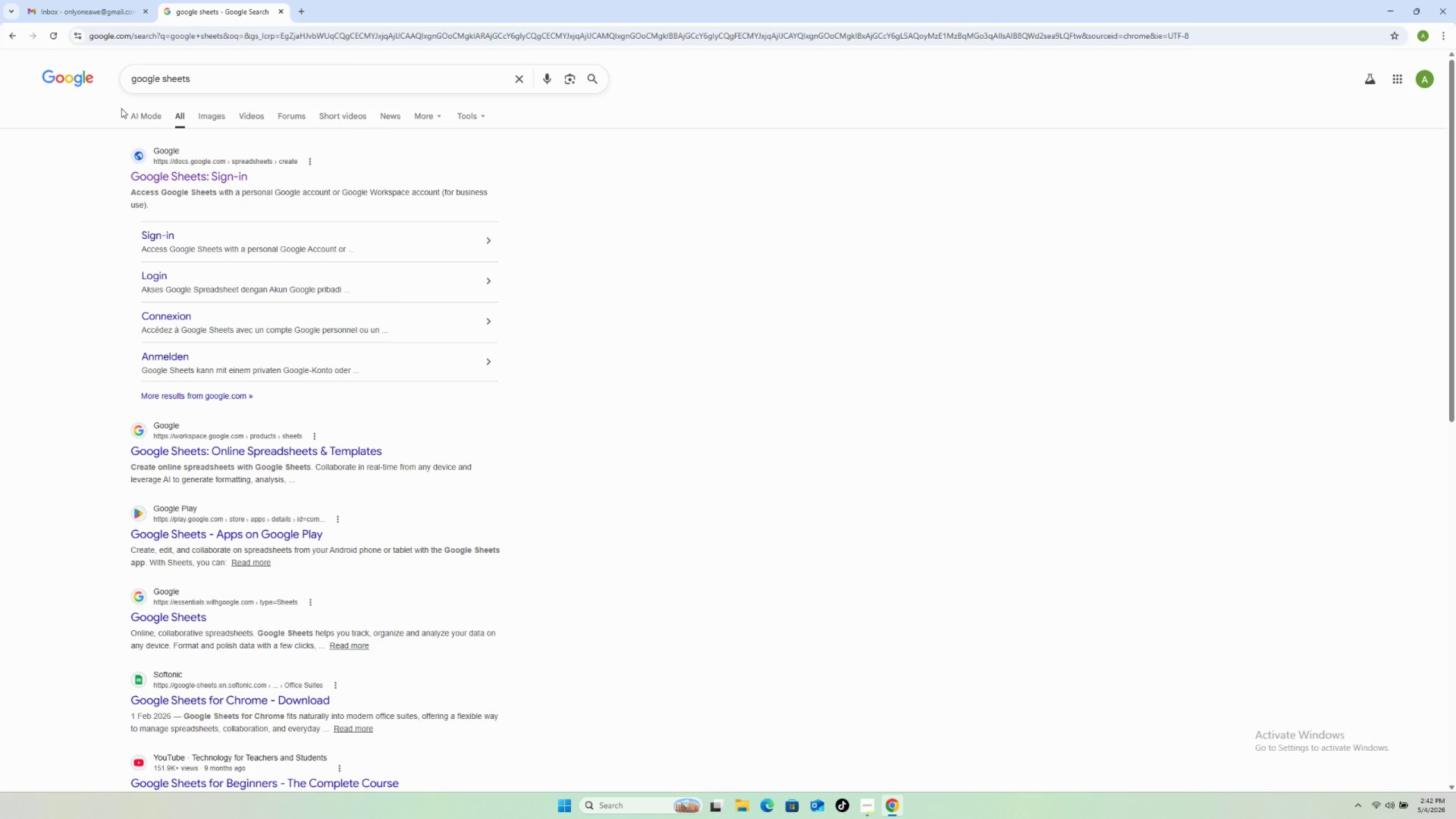 
left_click([145, 175])
 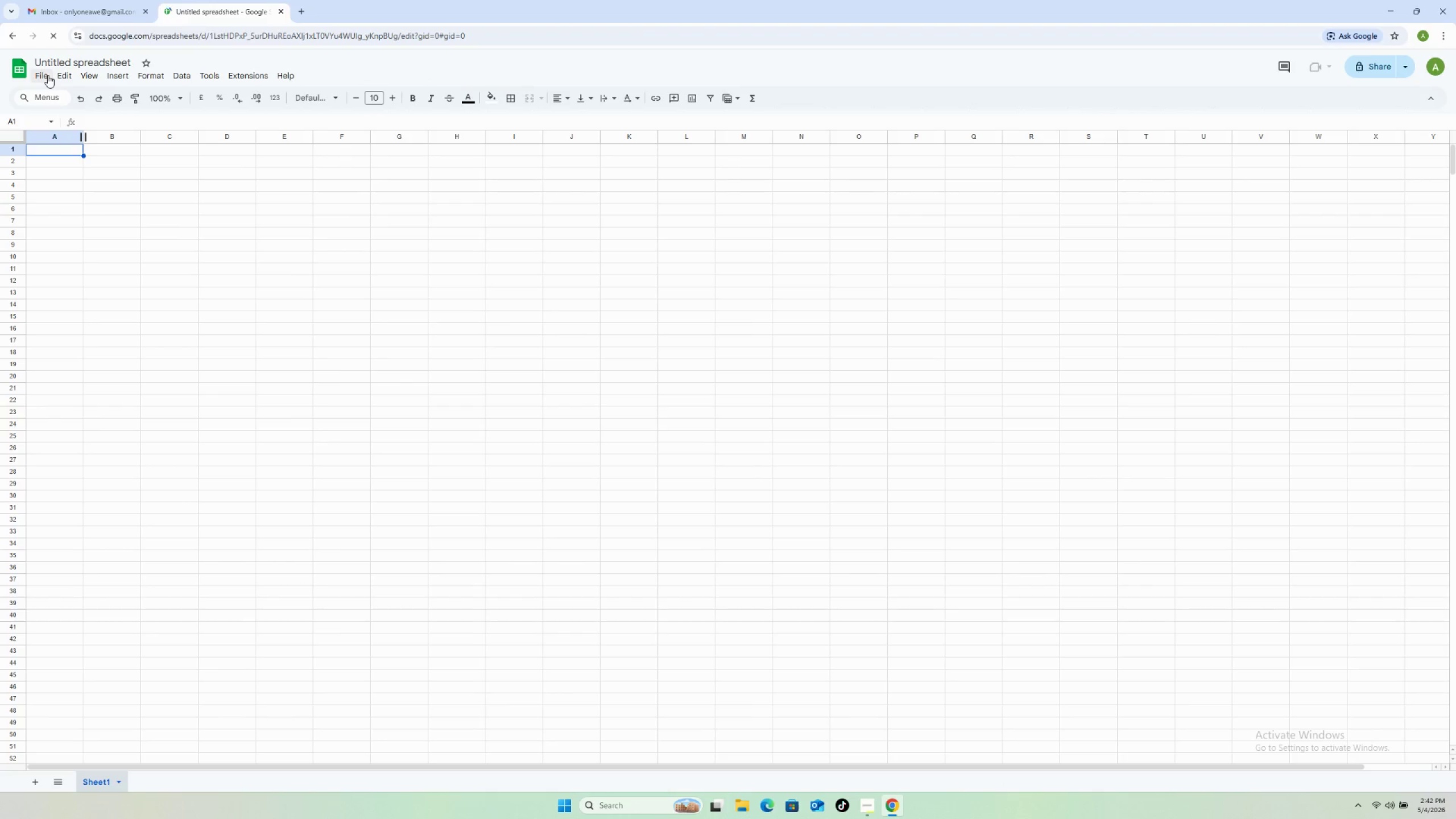 
wait(7.06)
 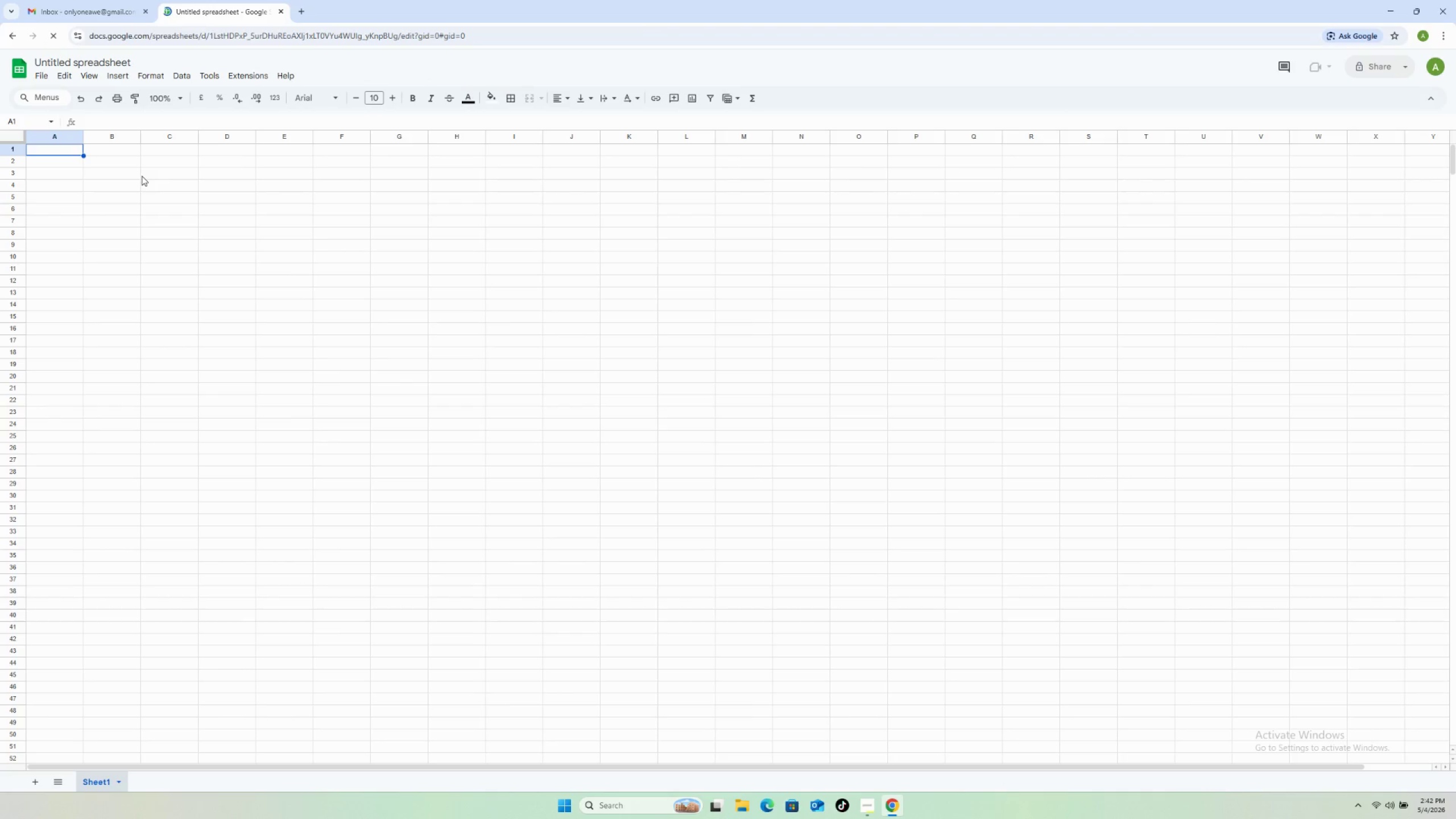 
left_click([48, 75])
 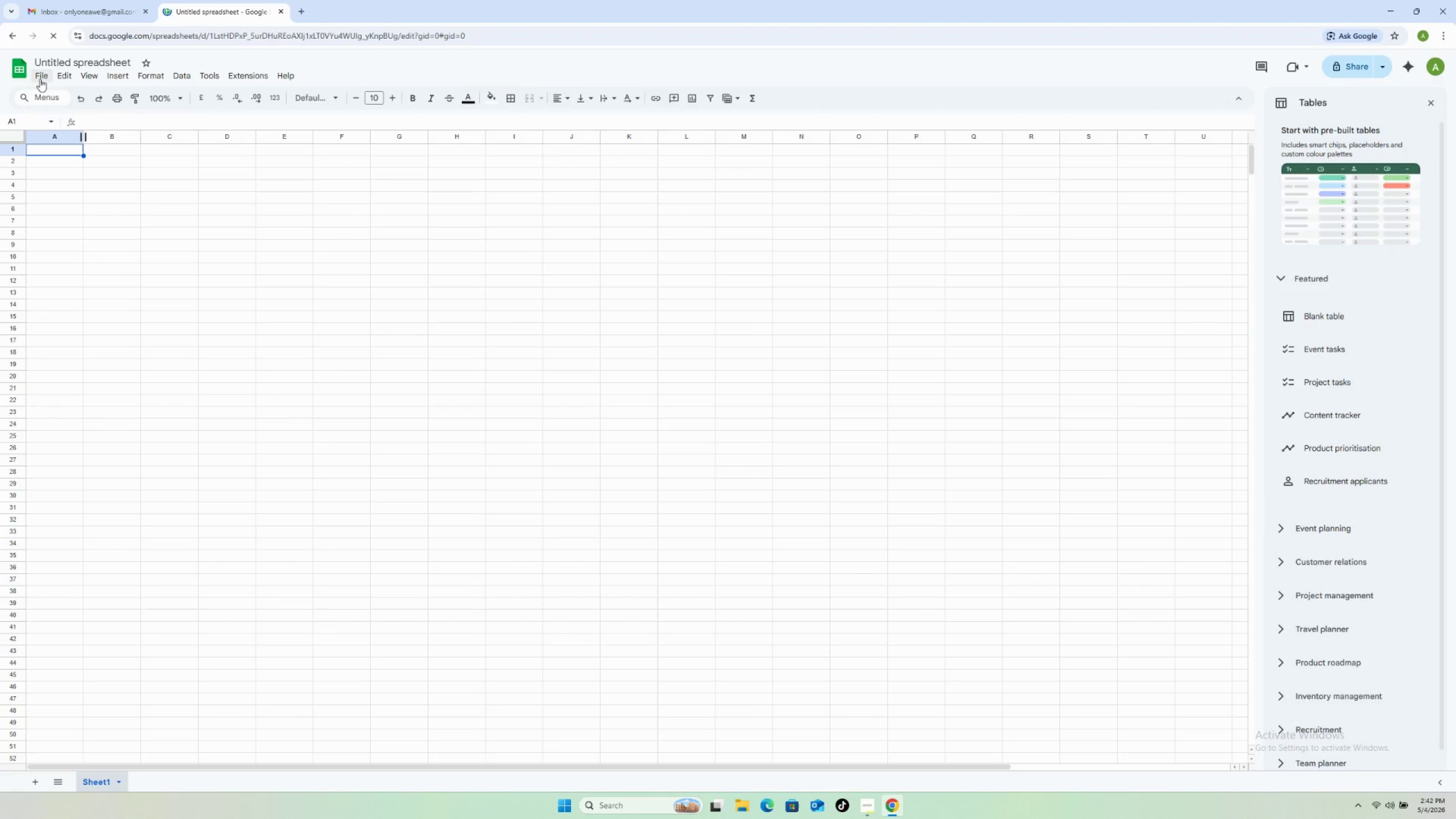 
left_click([40, 79])
 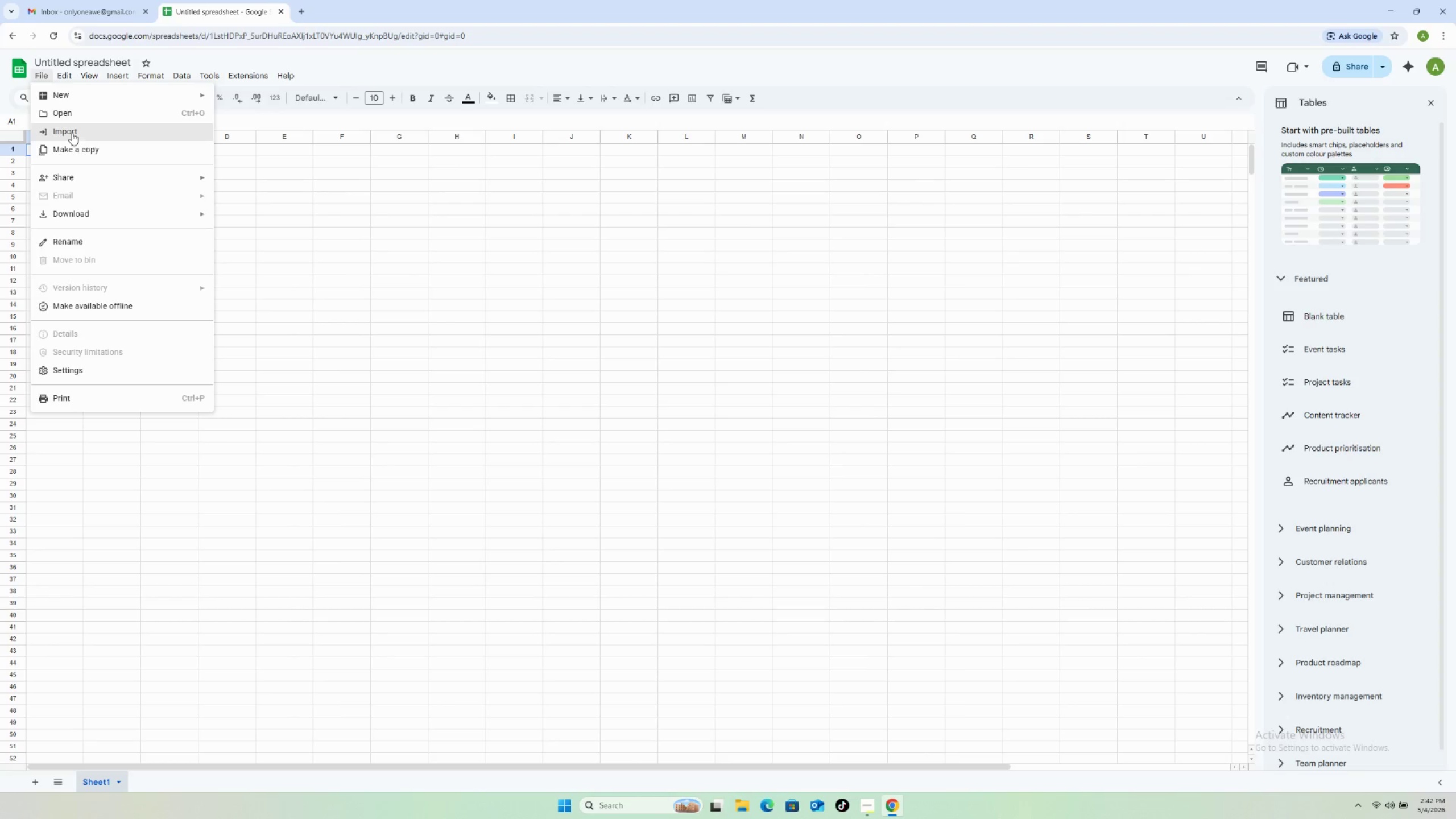 
left_click([72, 132])
 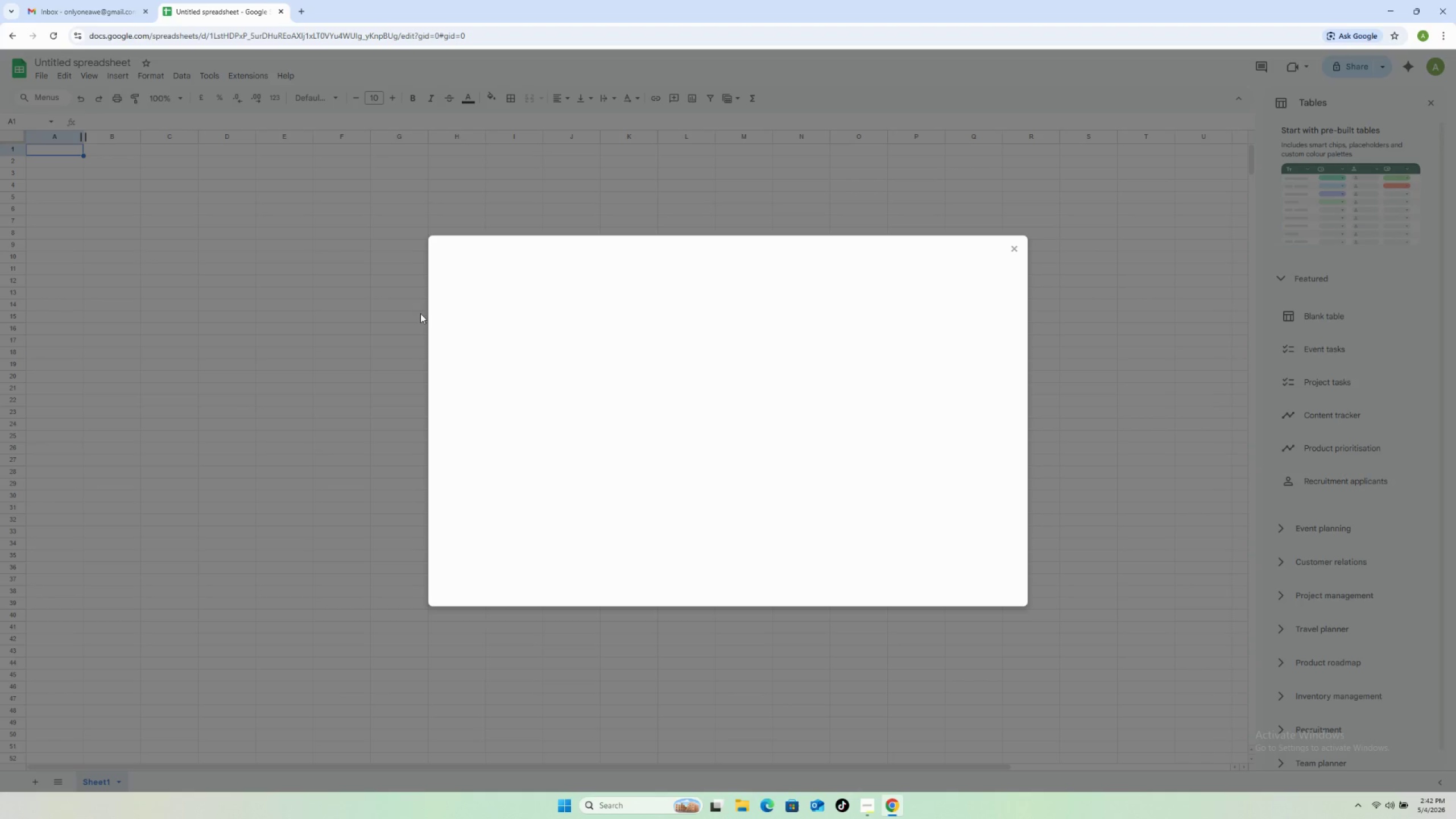 
wait(9.94)
 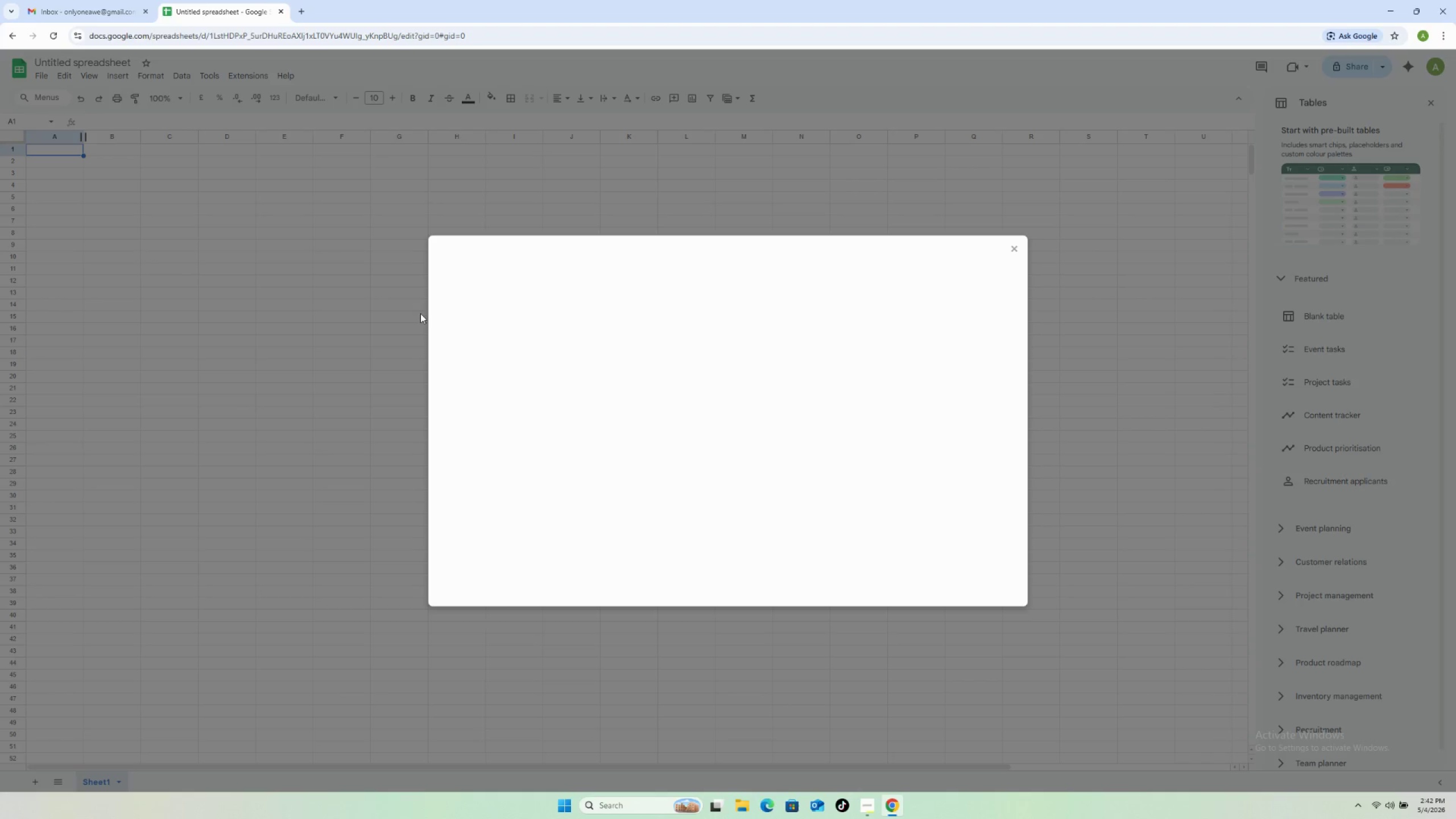 
left_click([621, 294])
 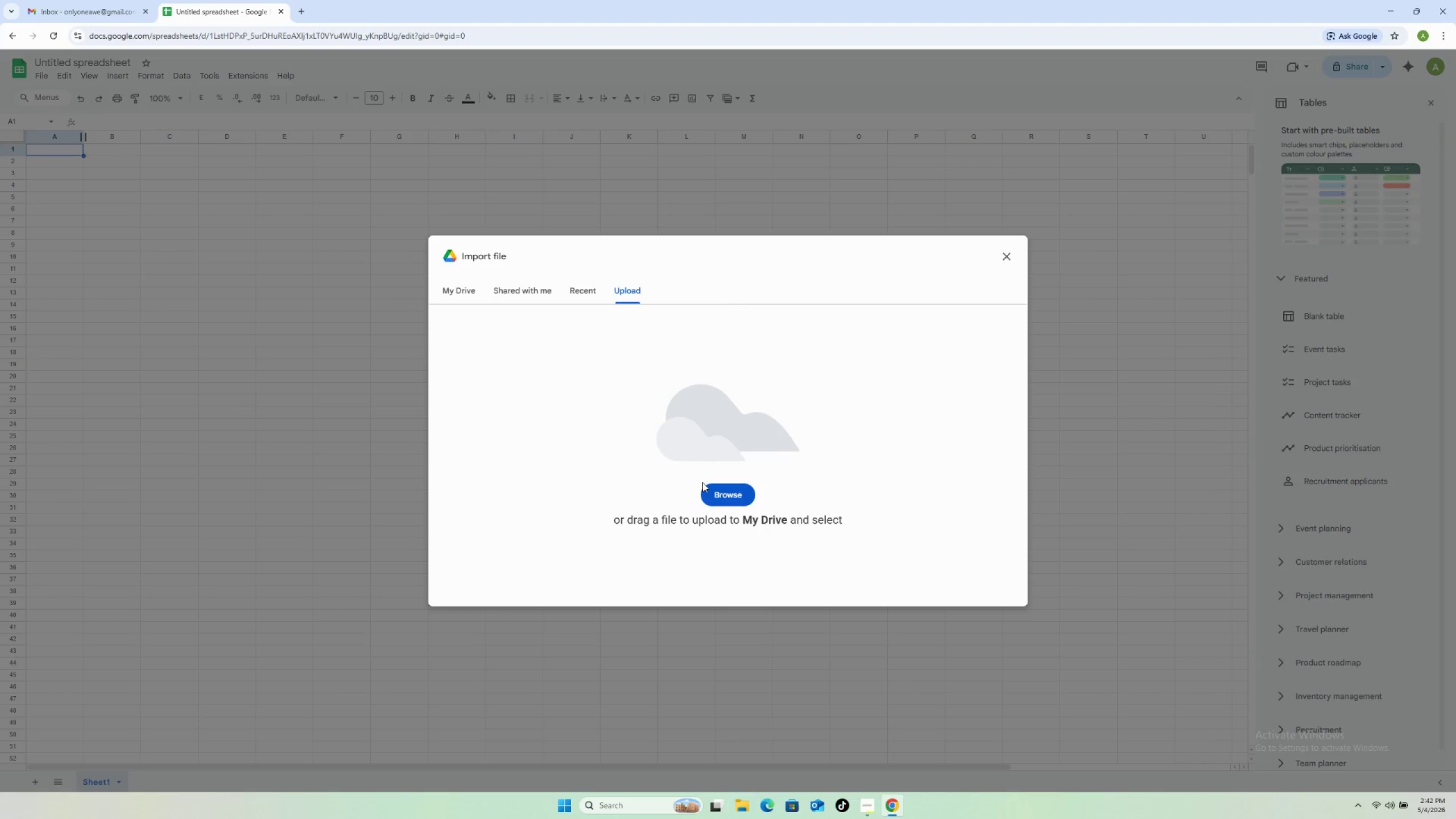 
left_click([713, 498])
 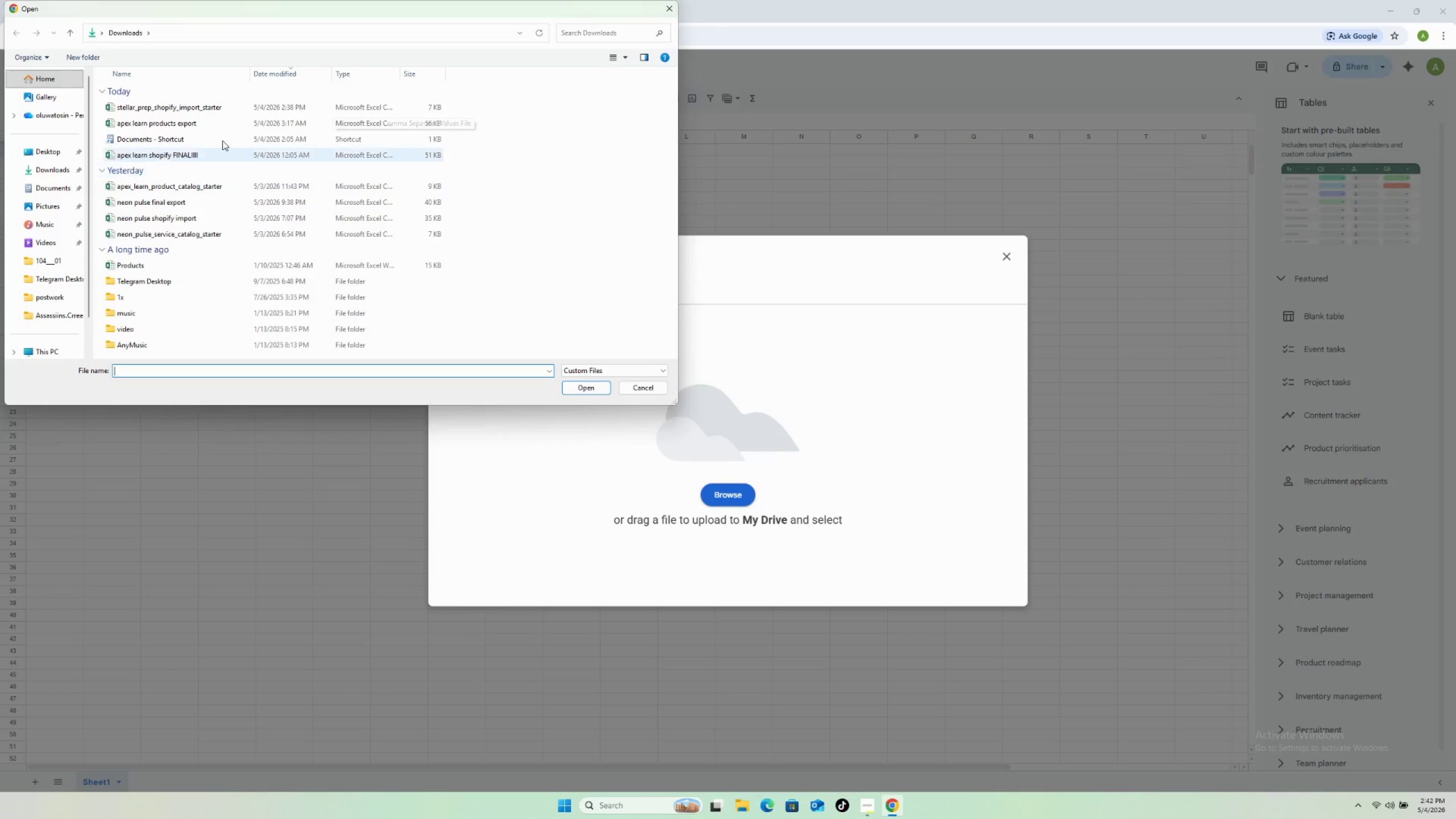 
left_click_drag(start_coordinate=[195, 104], to_coordinate=[197, 103])
 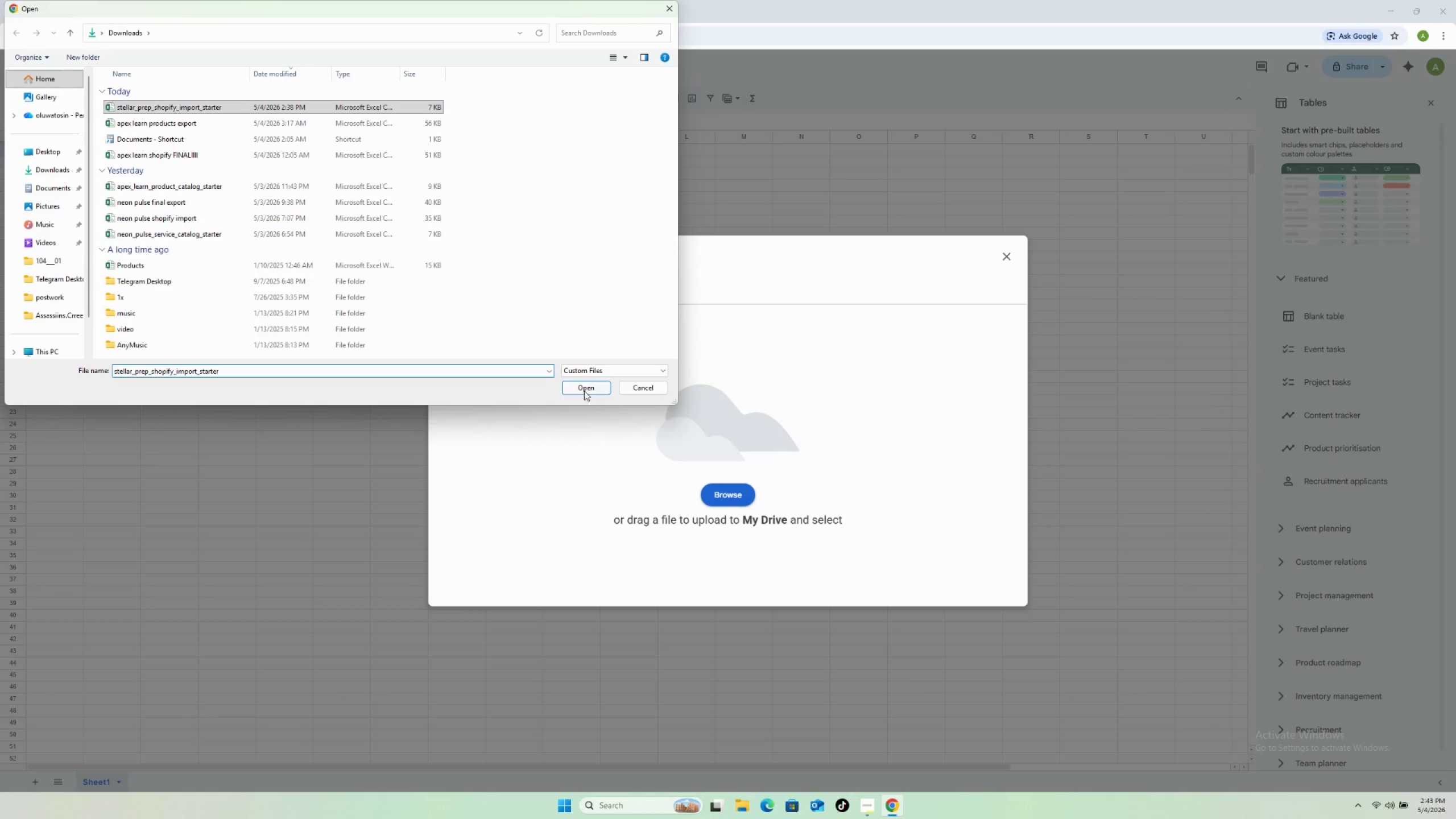 
left_click([583, 389])
 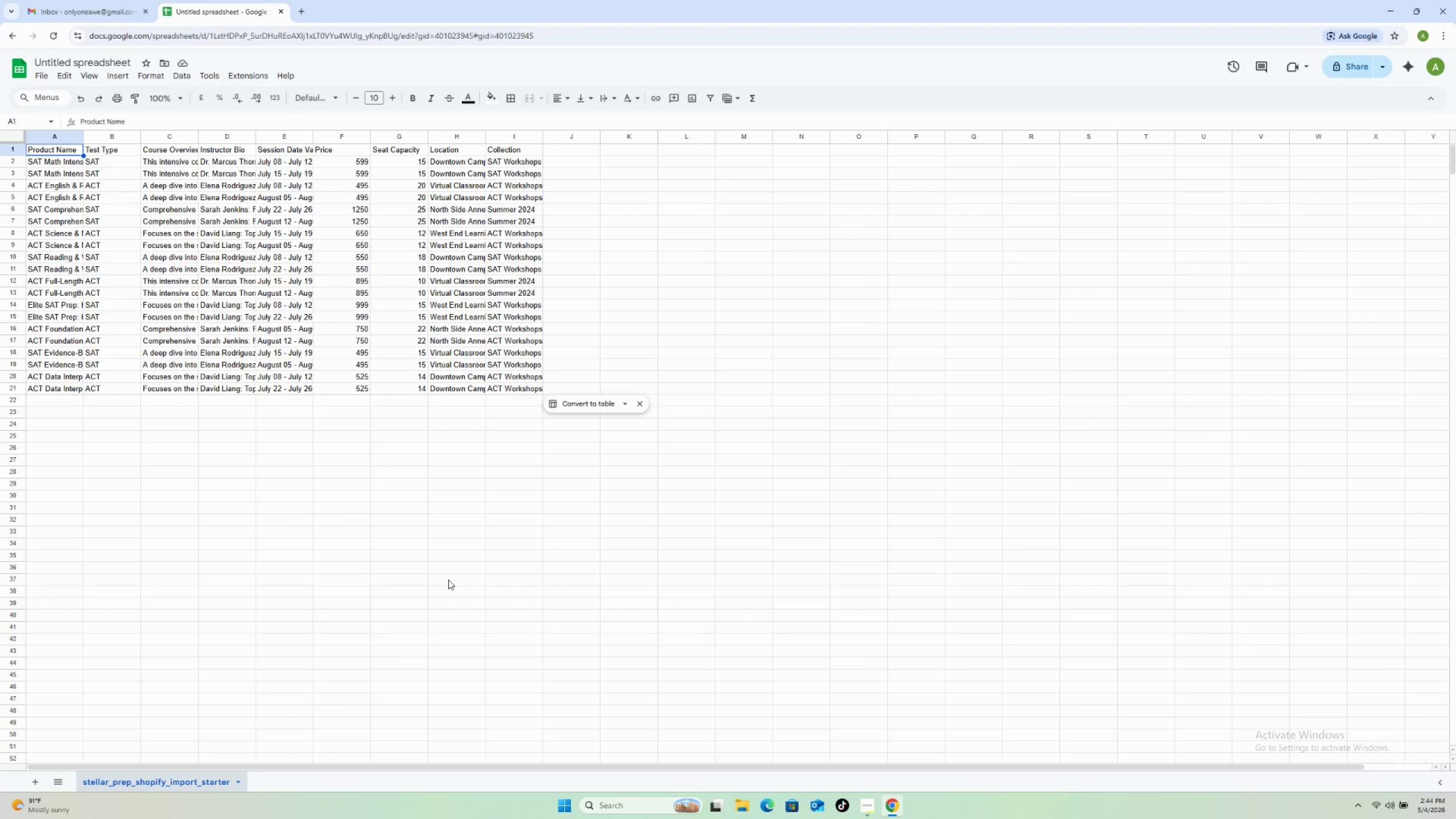 
wait(92.28)
 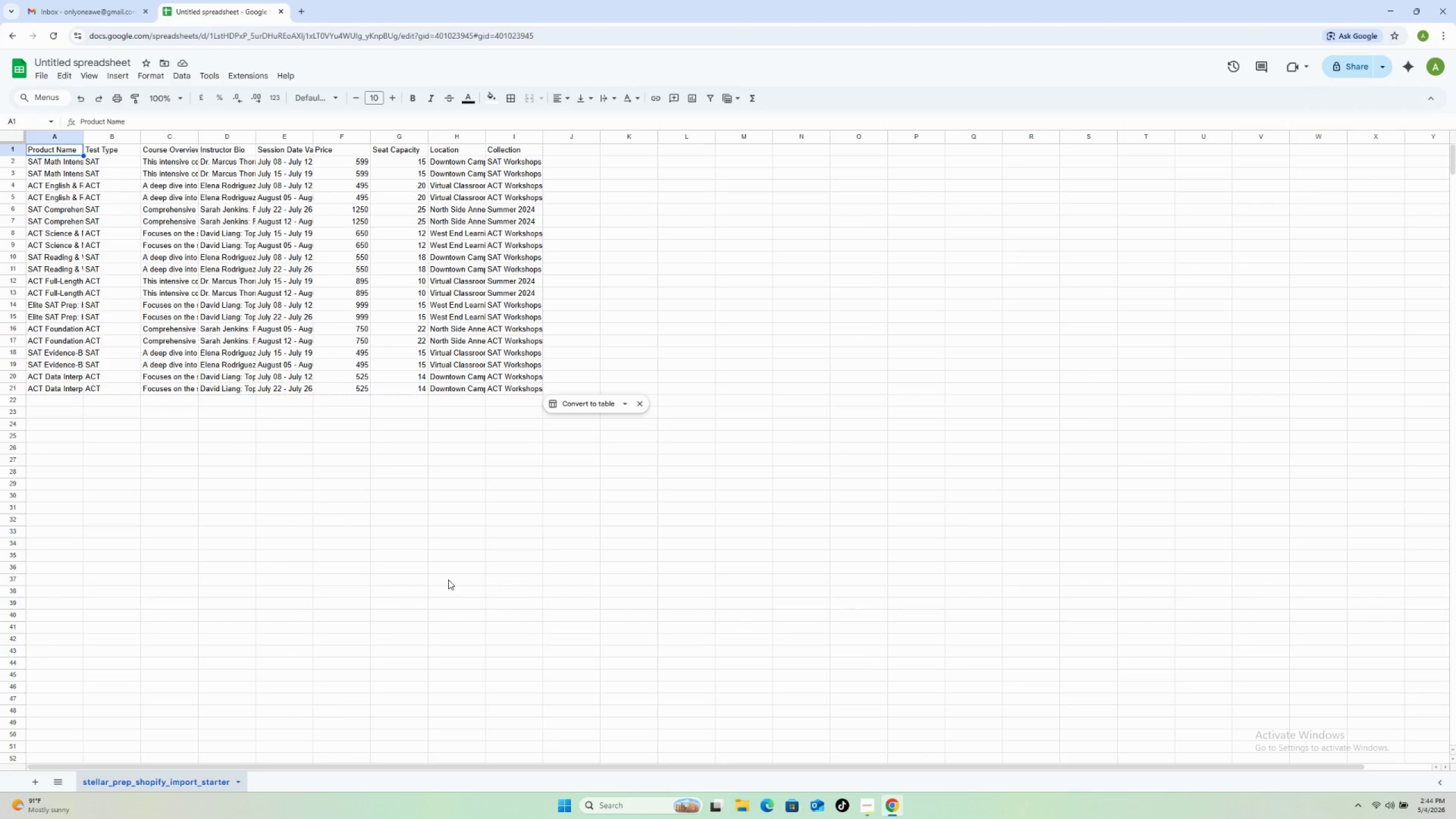 
left_click_drag(start_coordinate=[82, 134], to_coordinate=[189, 136])
 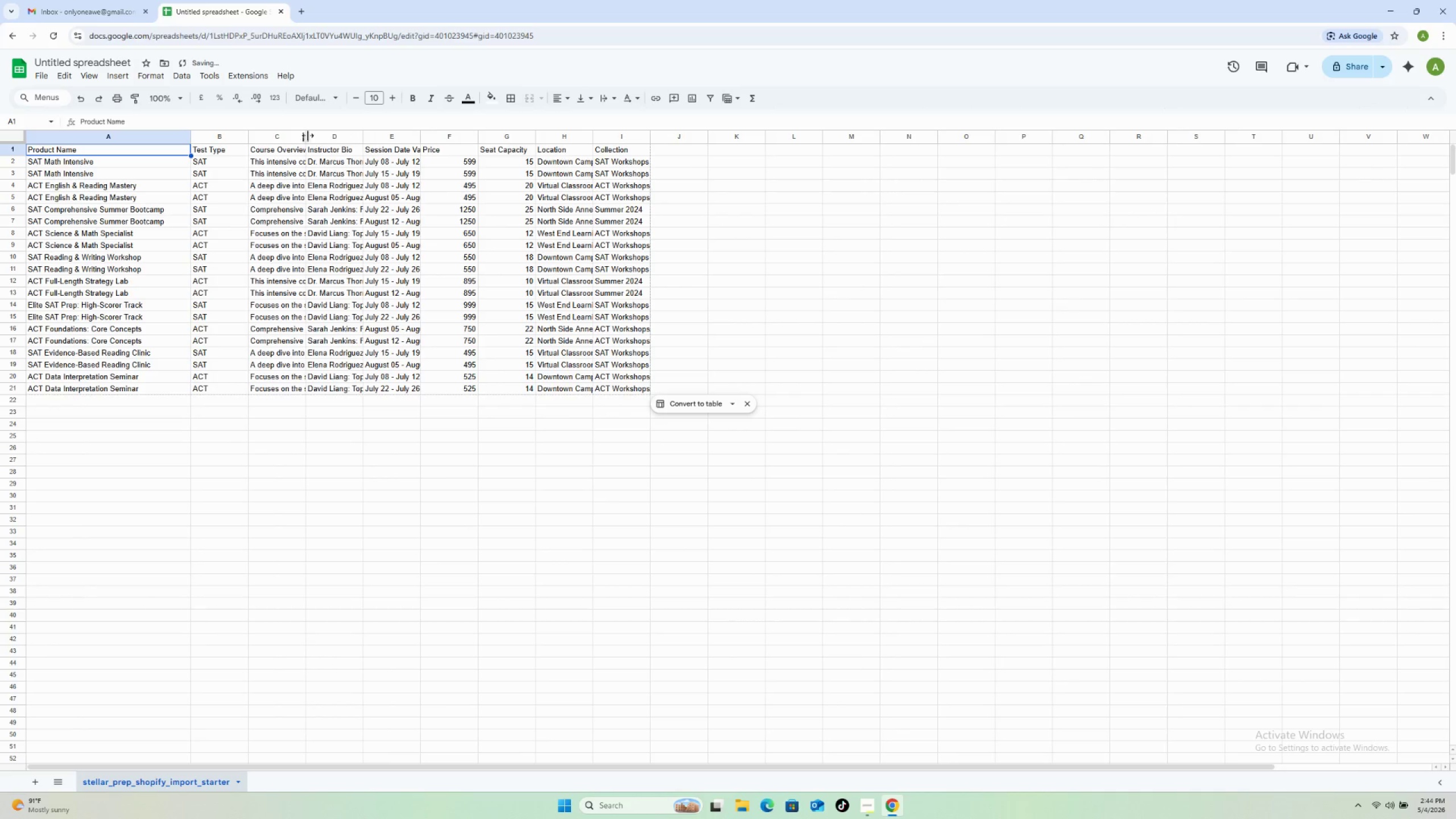 
left_click_drag(start_coordinate=[304, 134], to_coordinate=[418, 147])
 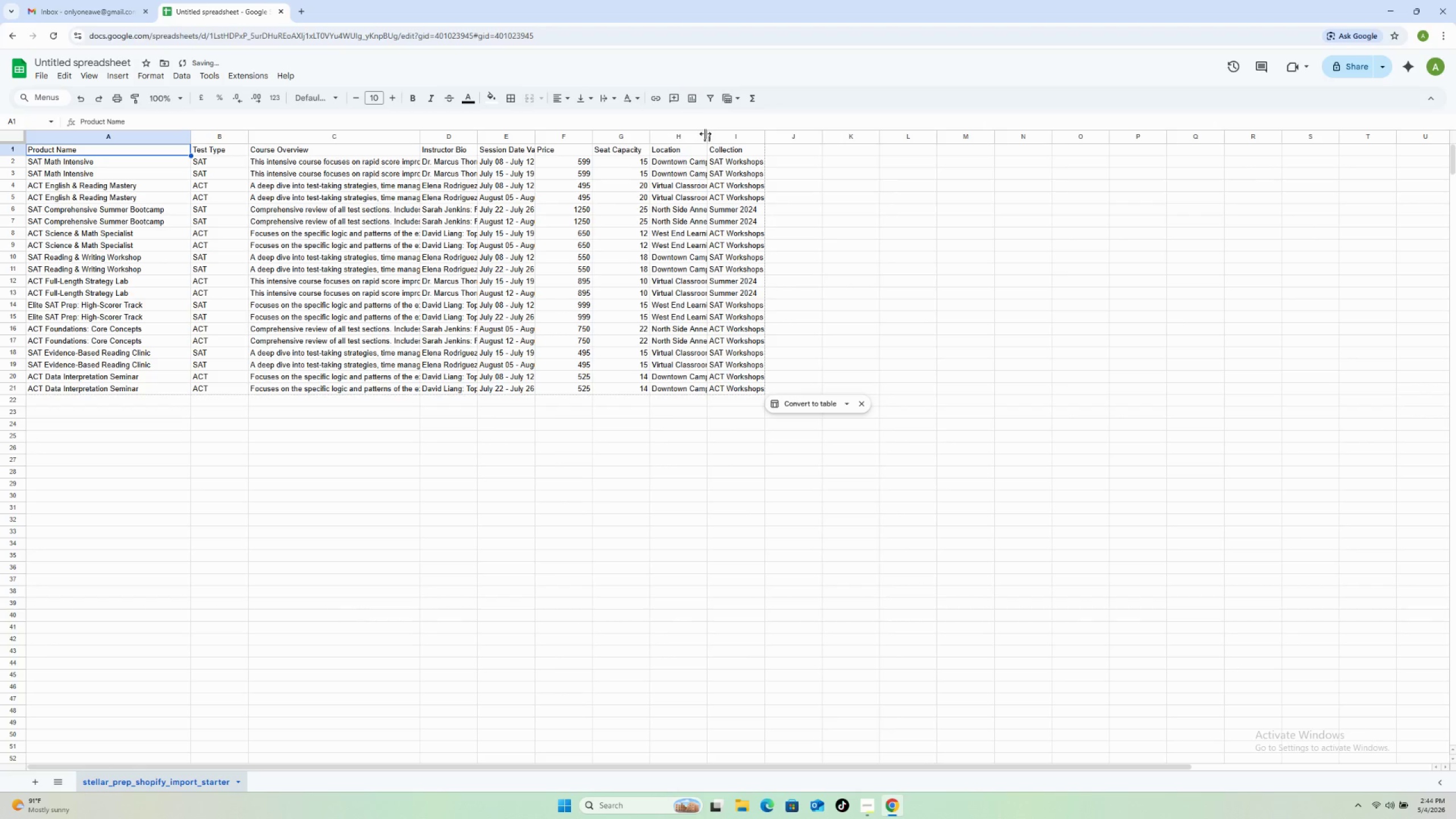 
left_click_drag(start_coordinate=[708, 133], to_coordinate=[972, 134])
 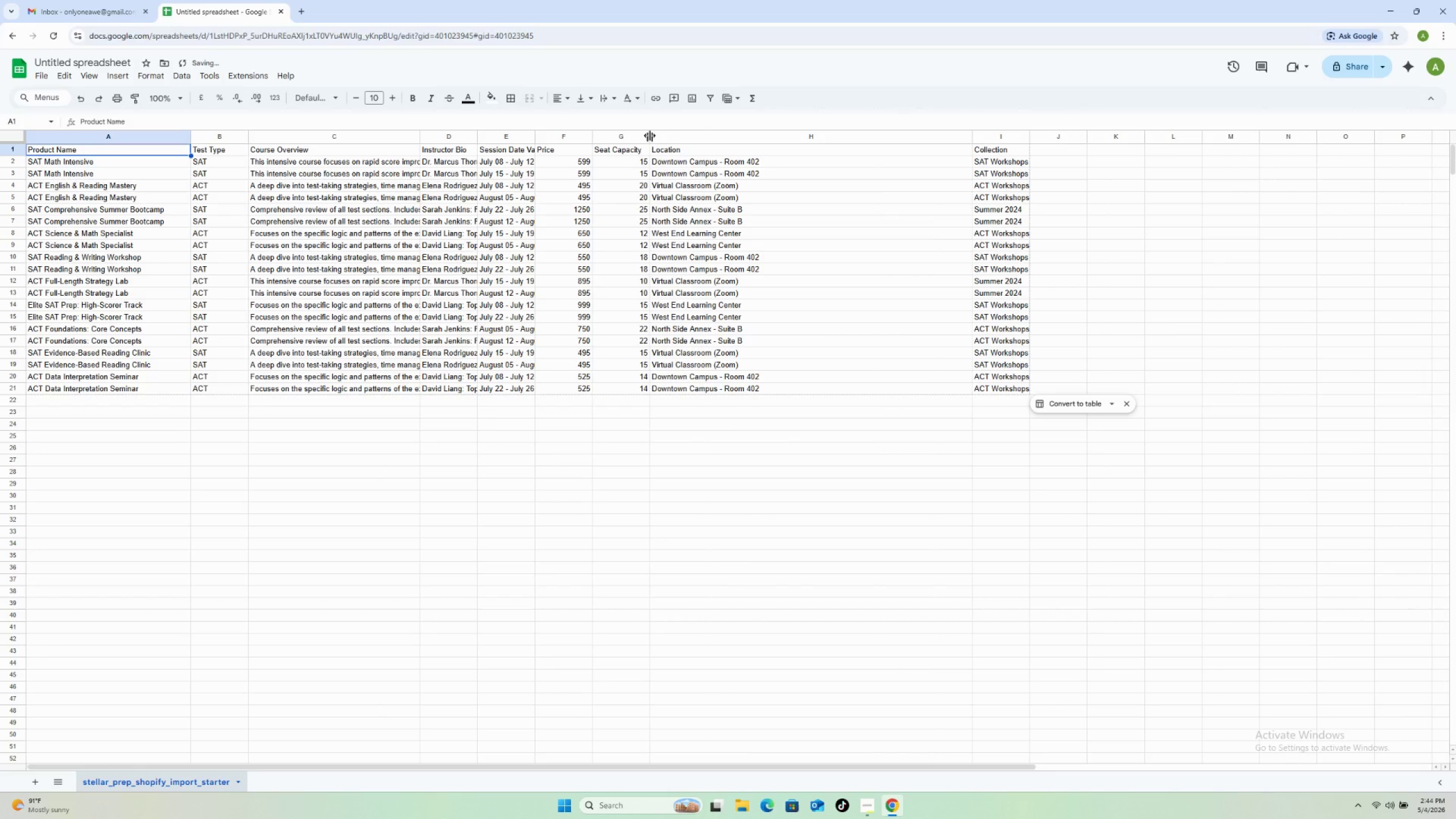 
left_click_drag(start_coordinate=[650, 135], to_coordinate=[783, 136])
 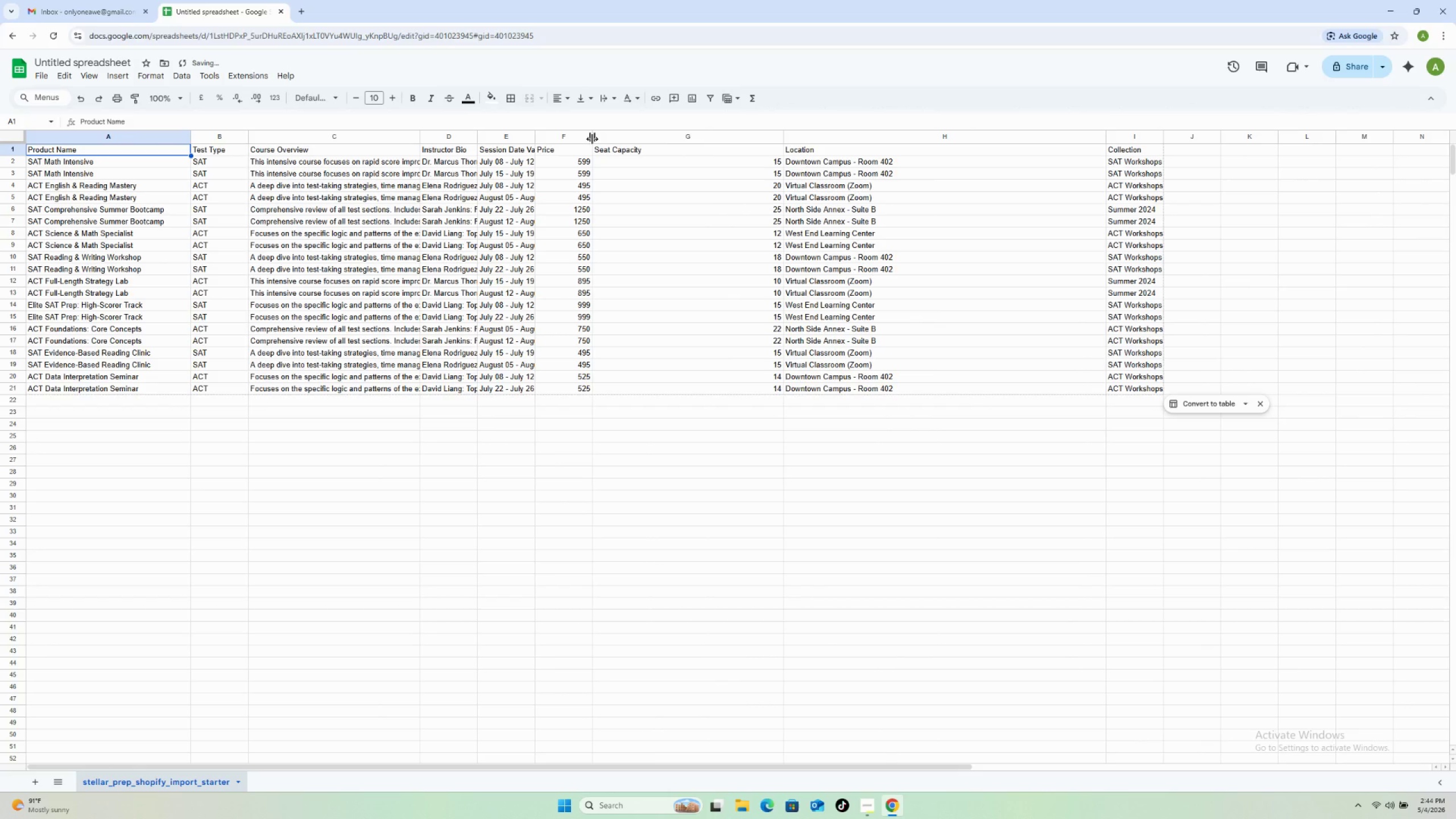 
left_click_drag(start_coordinate=[592, 139], to_coordinate=[706, 126])
 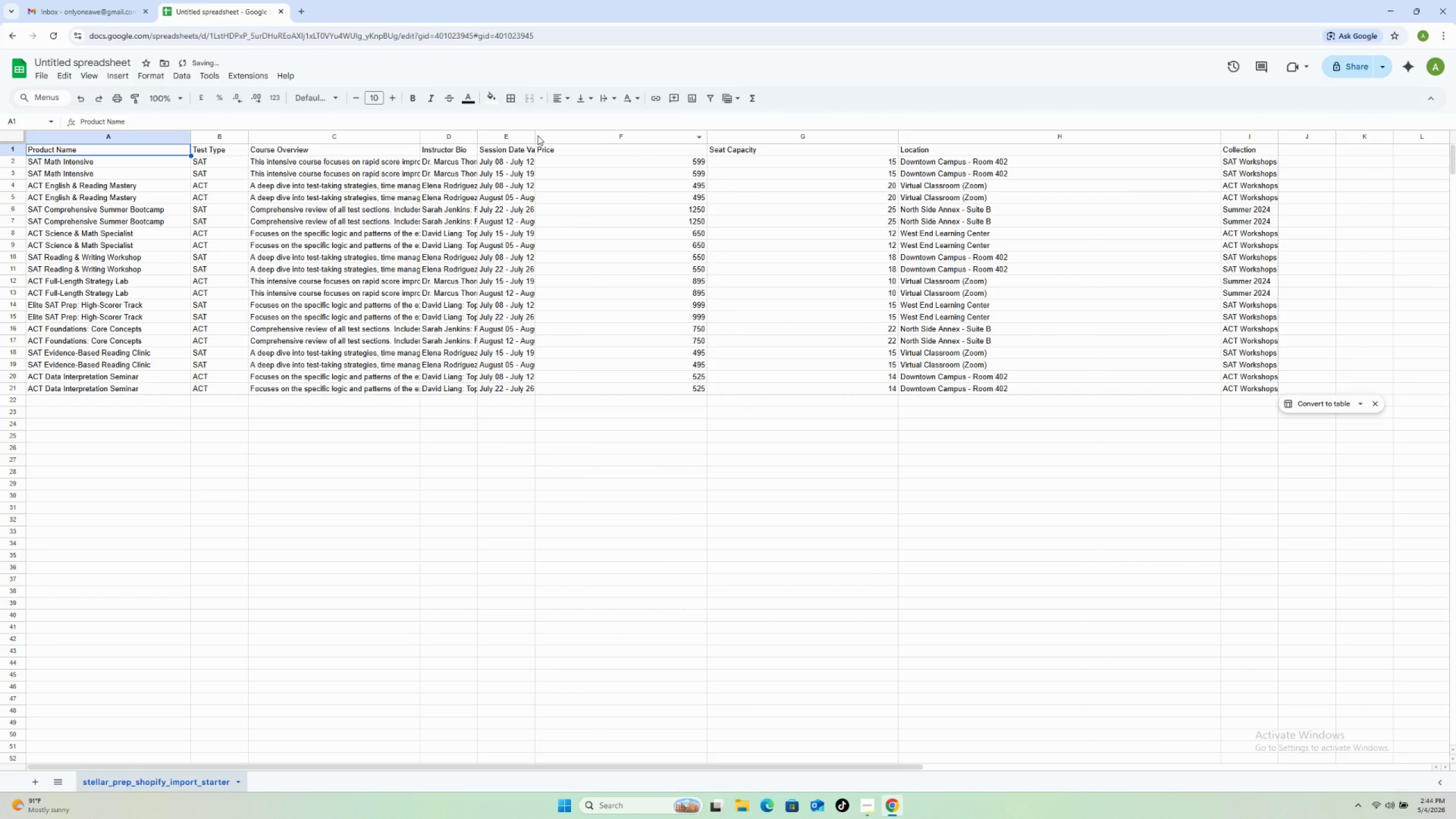 
left_click_drag(start_coordinate=[536, 135], to_coordinate=[700, 136])
 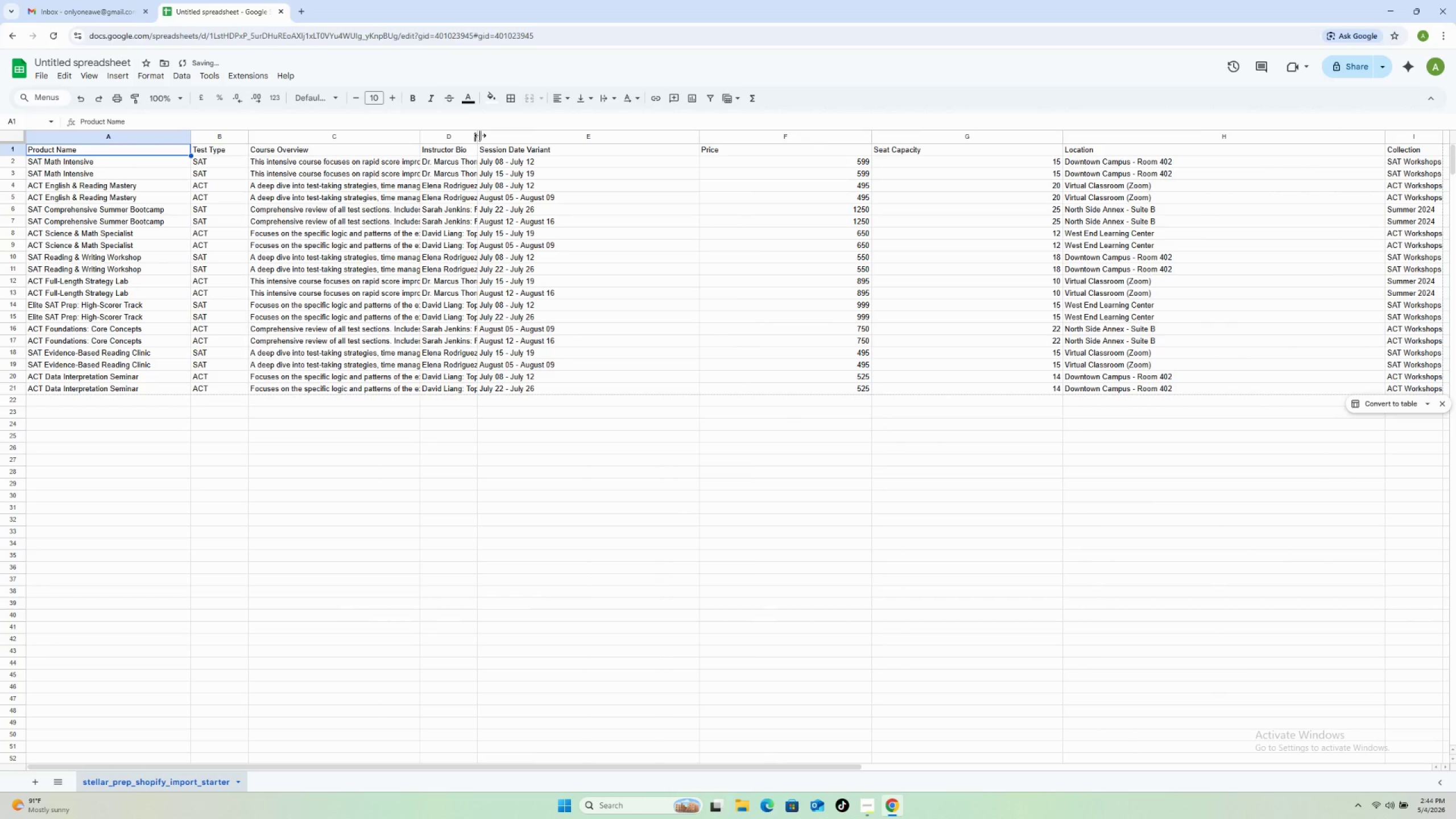 
left_click_drag(start_coordinate=[480, 135], to_coordinate=[638, 153])
 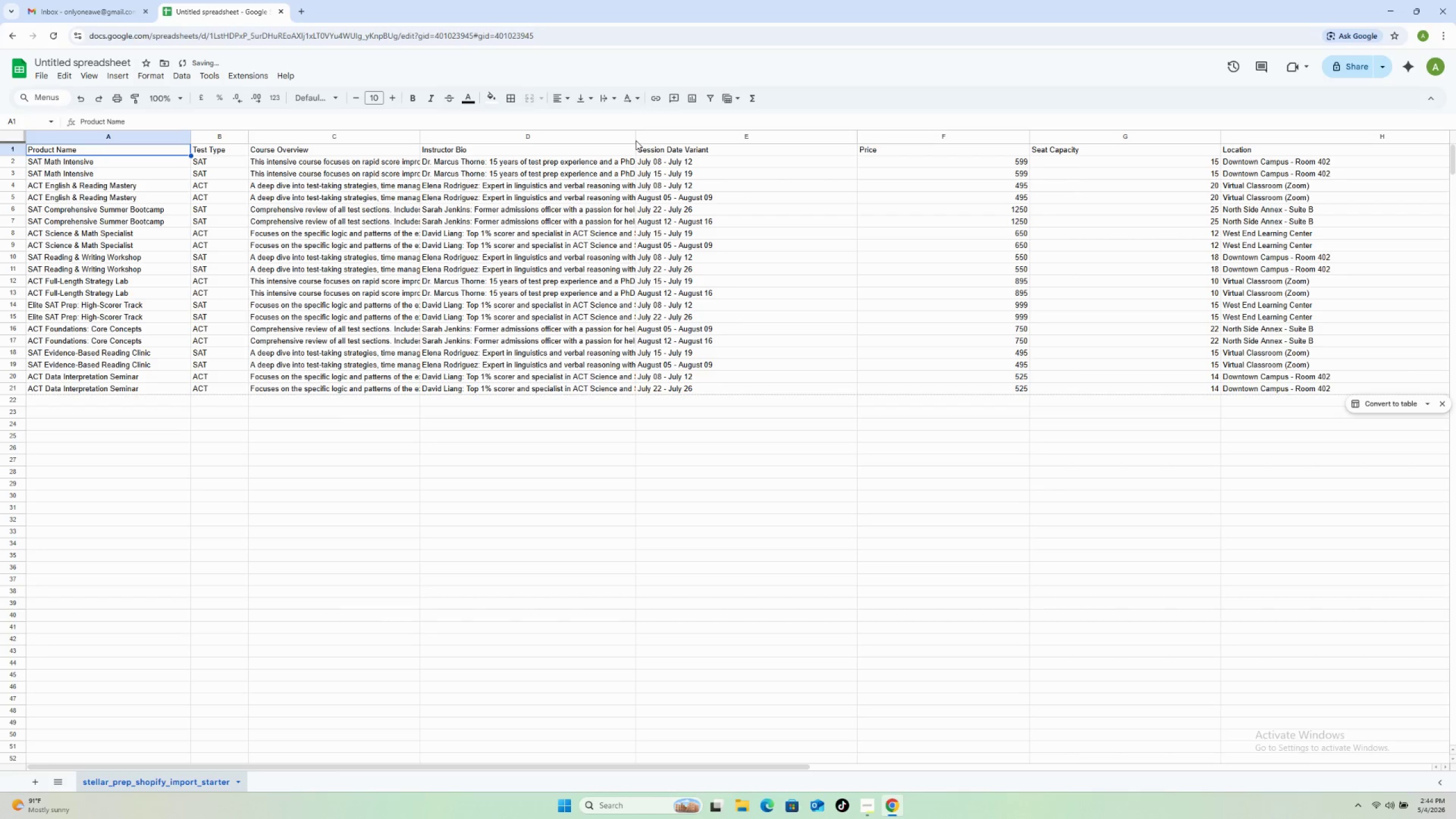 
left_click_drag(start_coordinate=[636, 138], to_coordinate=[748, 137])
 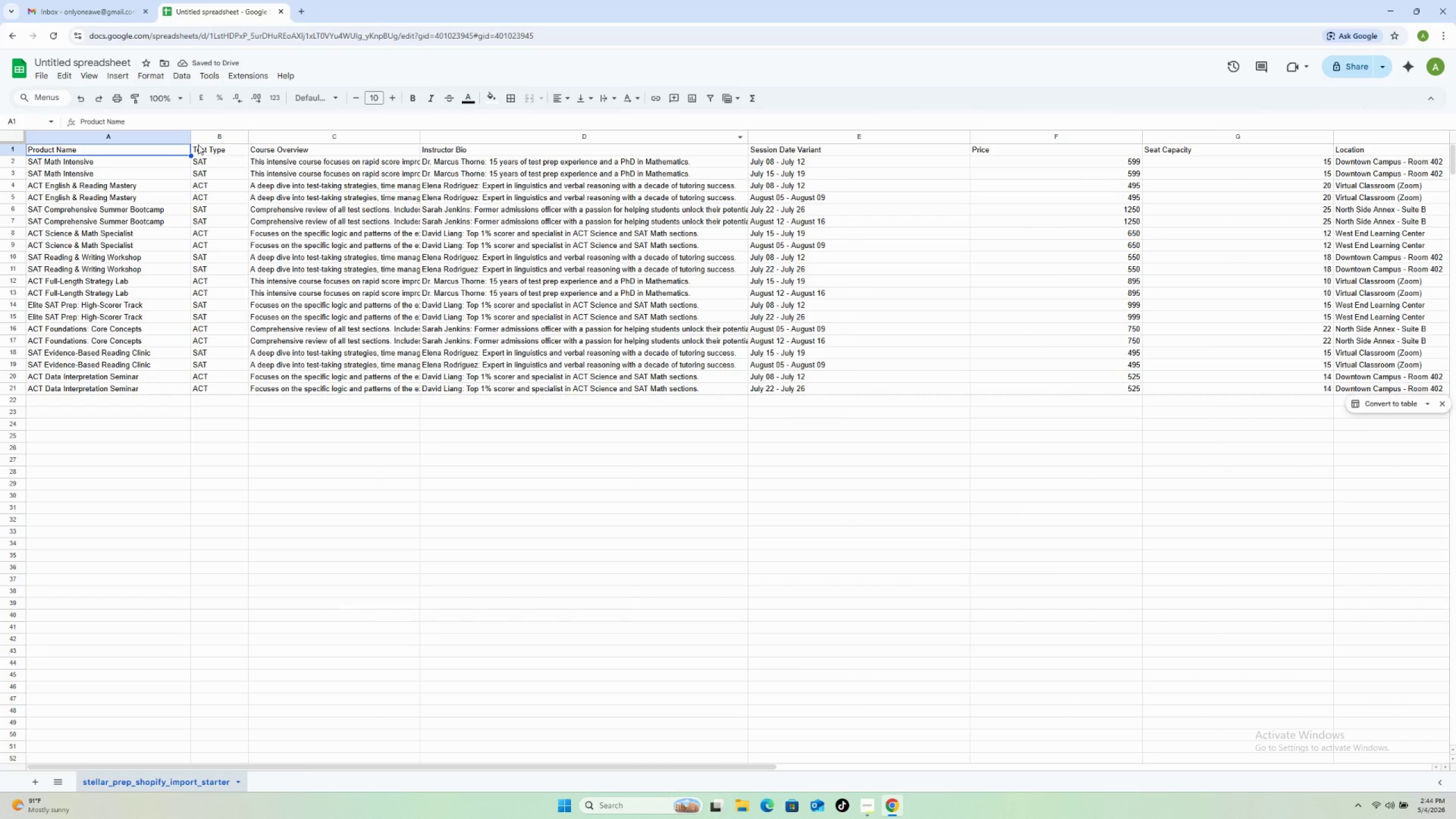 
left_click_drag(start_coordinate=[189, 138], to_coordinate=[173, 146])
 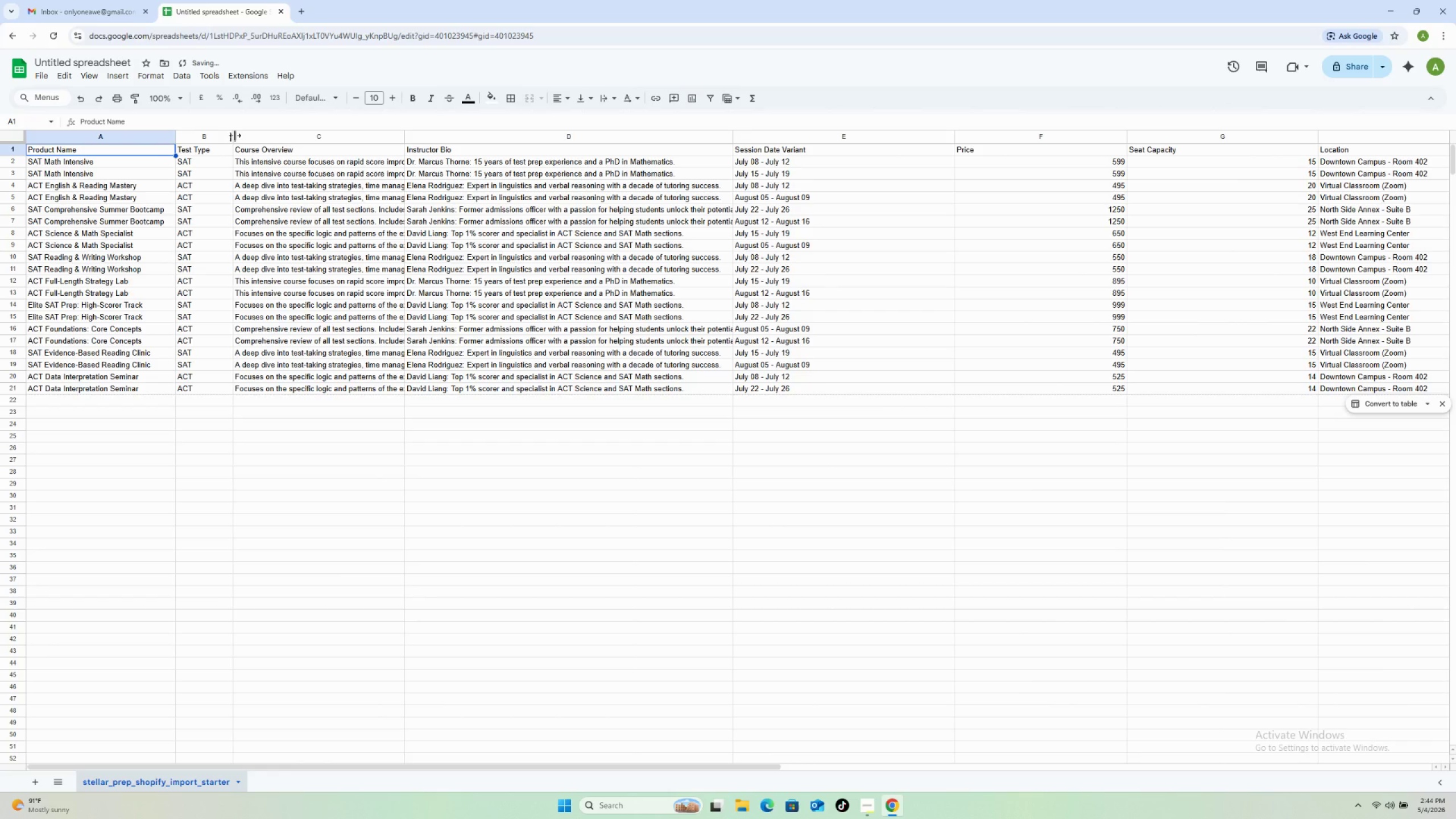 
left_click_drag(start_coordinate=[235, 135], to_coordinate=[224, 142])
 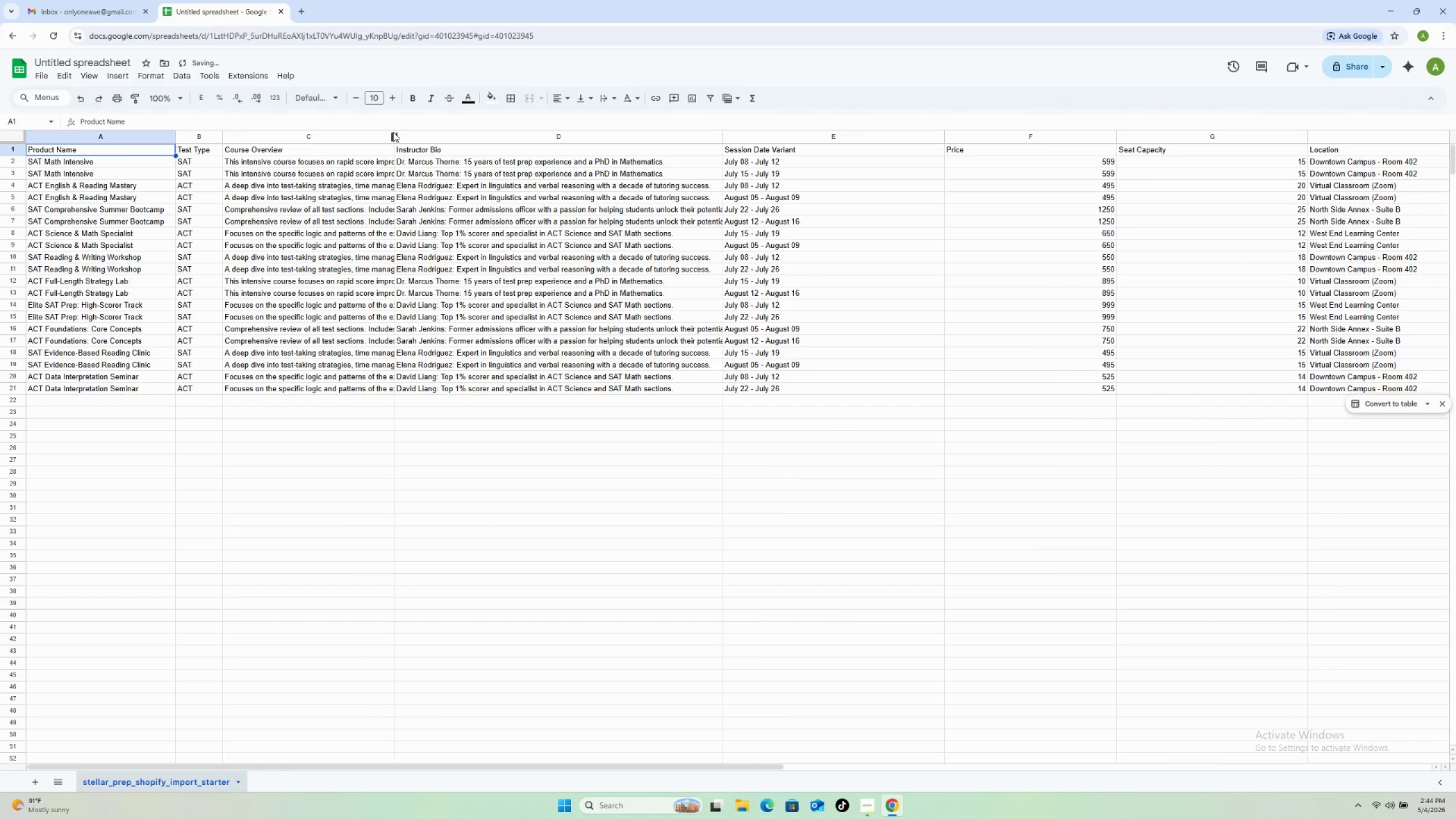 
left_click_drag(start_coordinate=[394, 133], to_coordinate=[435, 135])
 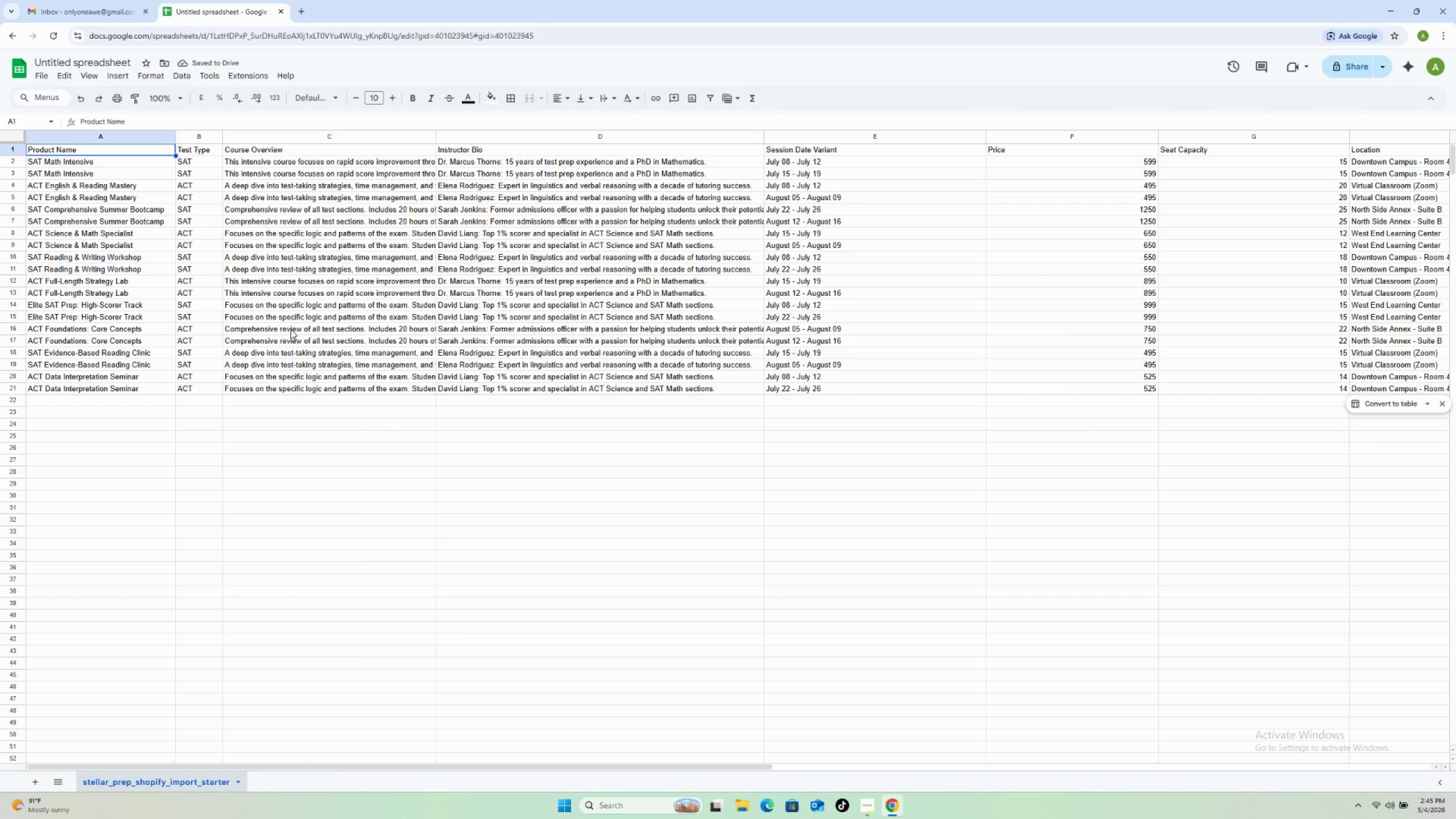 
wait(5.06)
 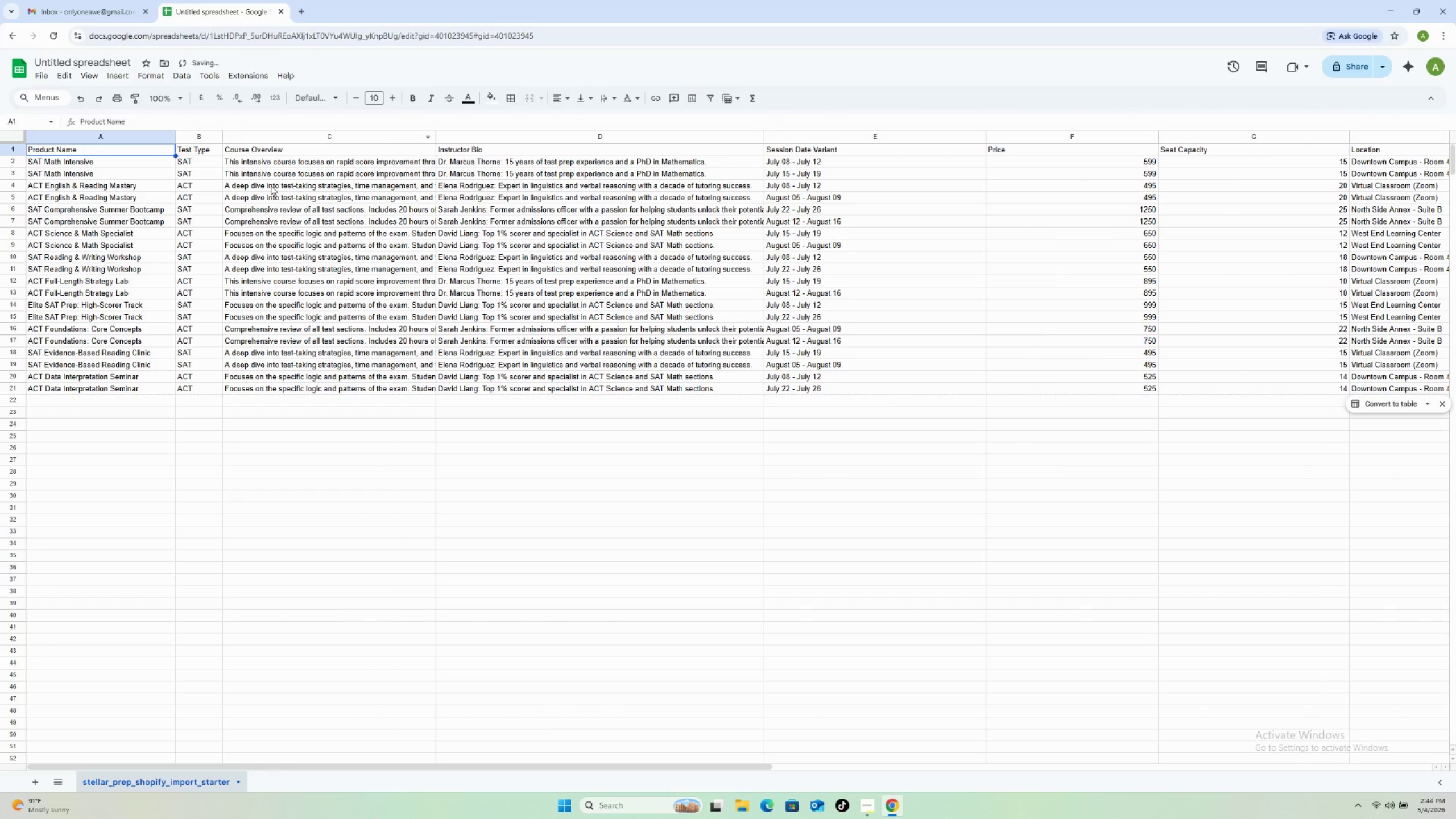 
scroll: coordinate [337, 413], scroll_direction: up, amount: 4.0
 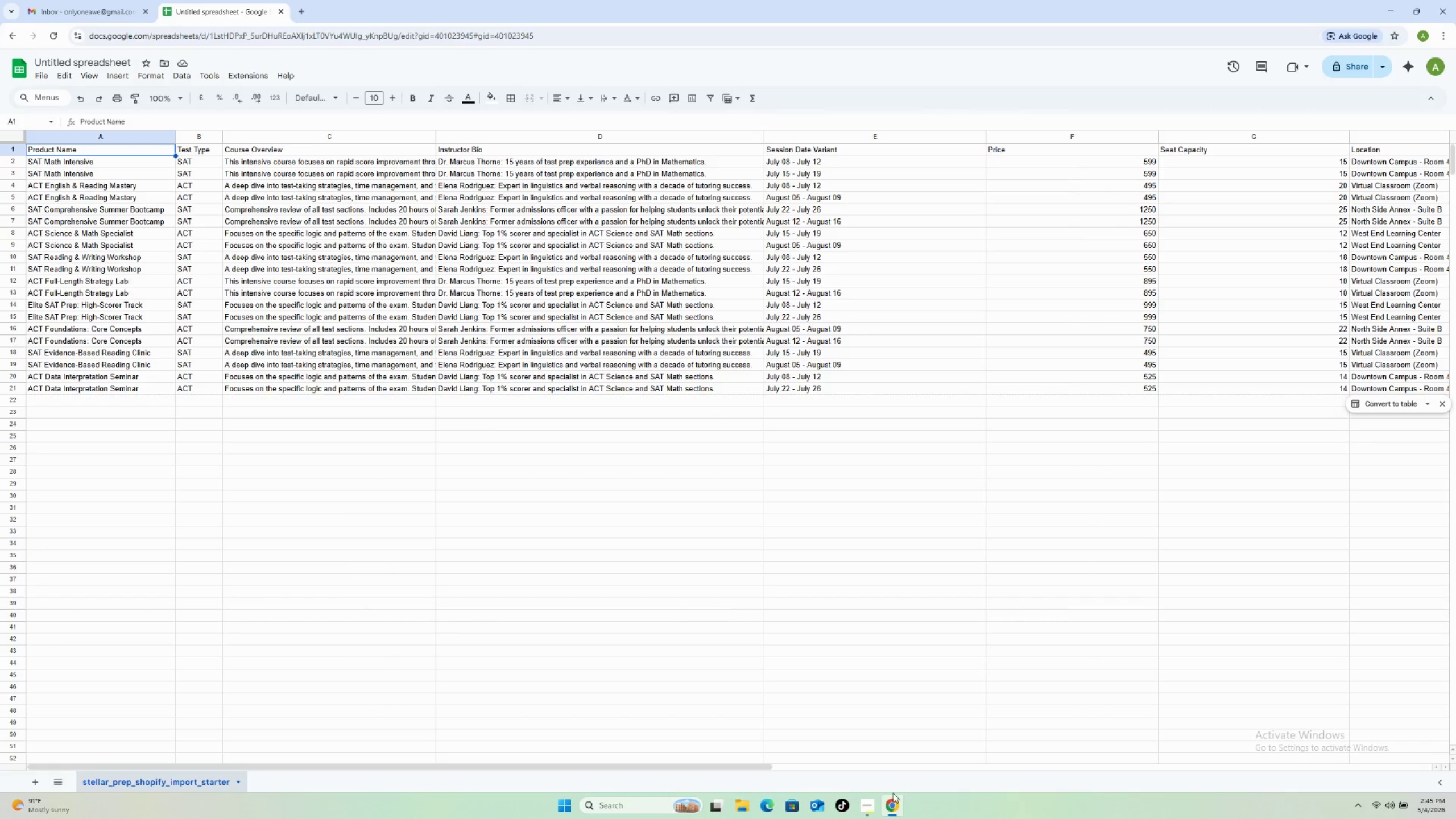 
left_click([868, 805])